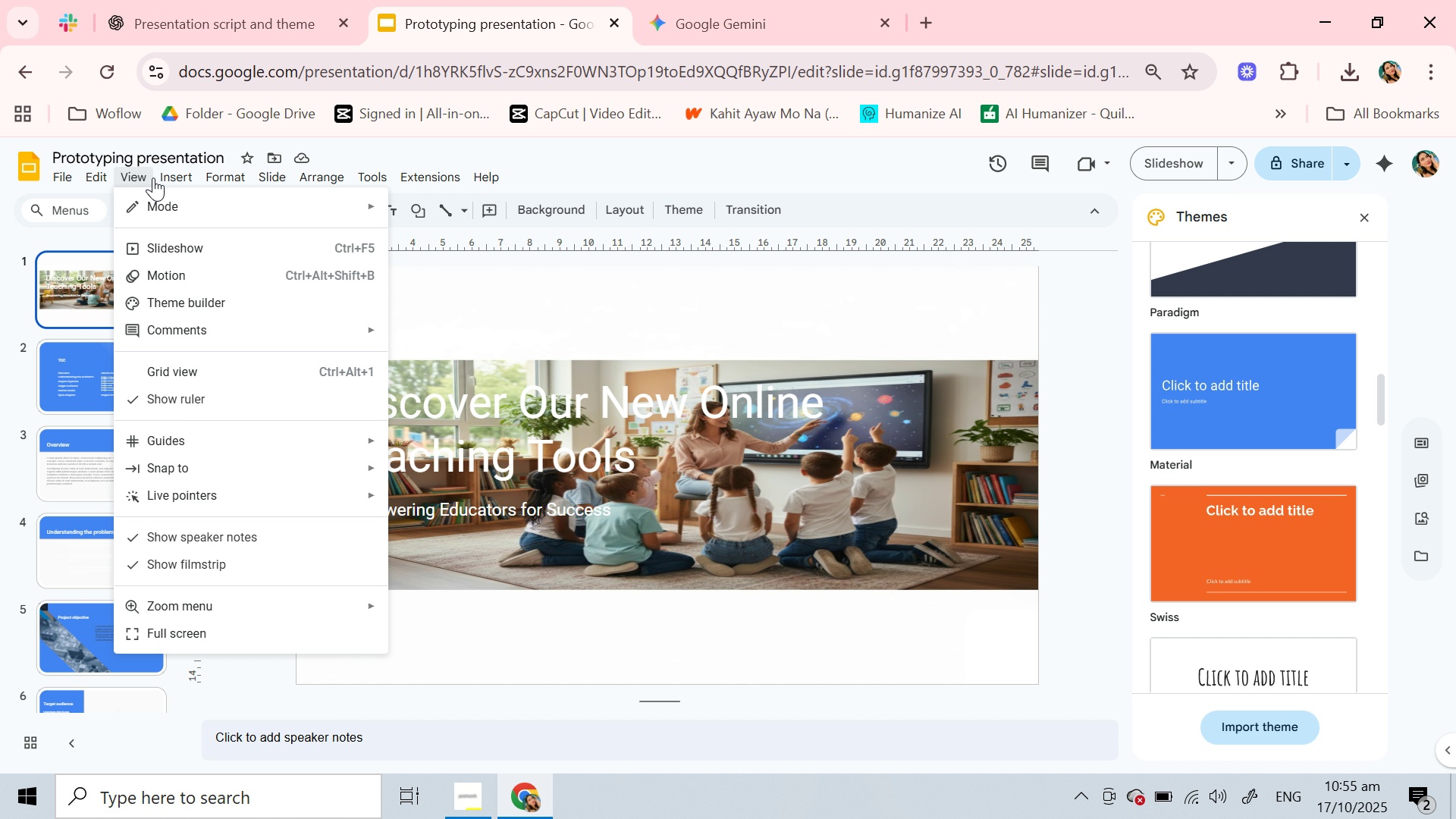 
scroll: coordinate [275, 475], scroll_direction: down, amount: 2.0
 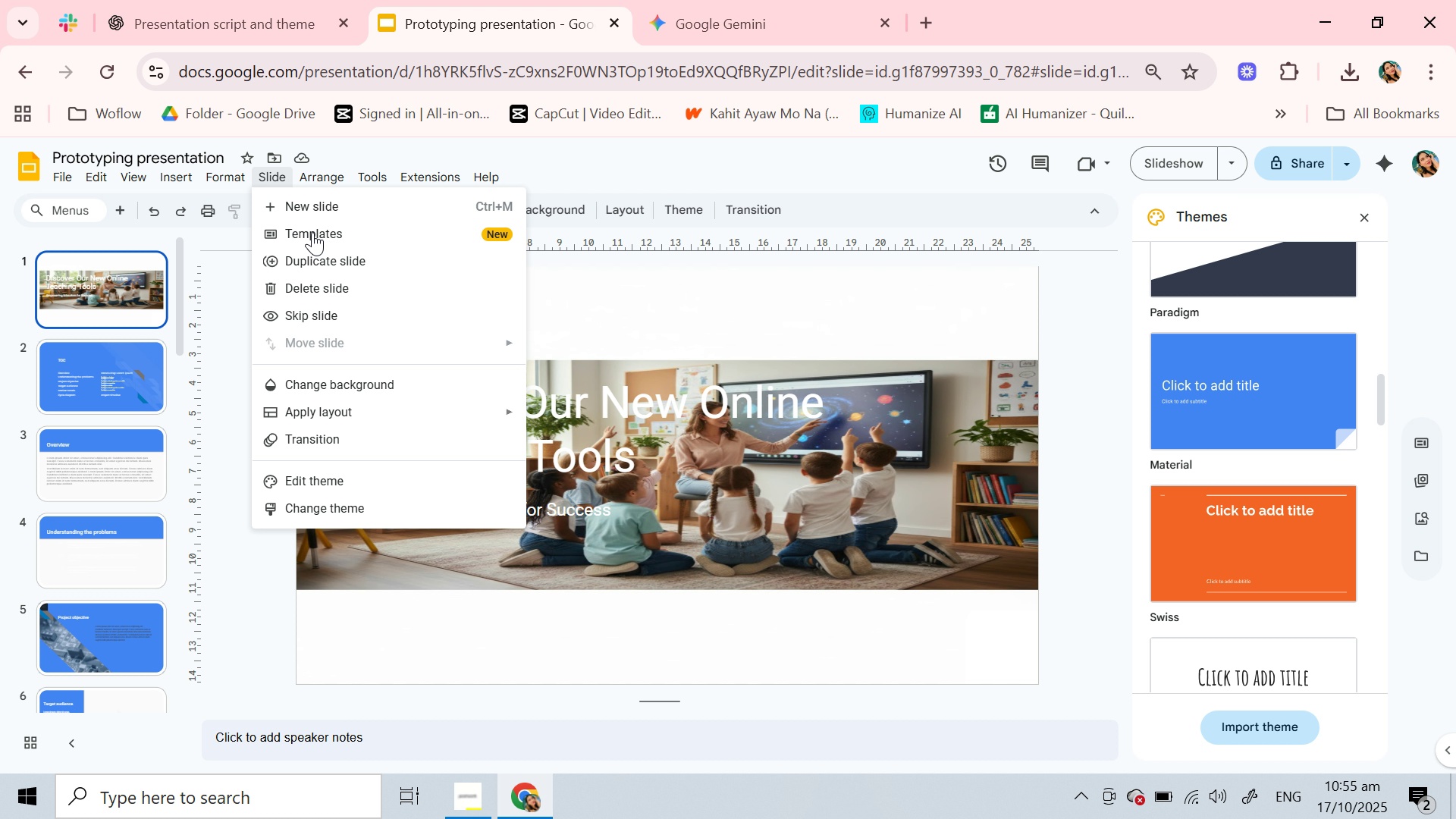 
wait(8.93)
 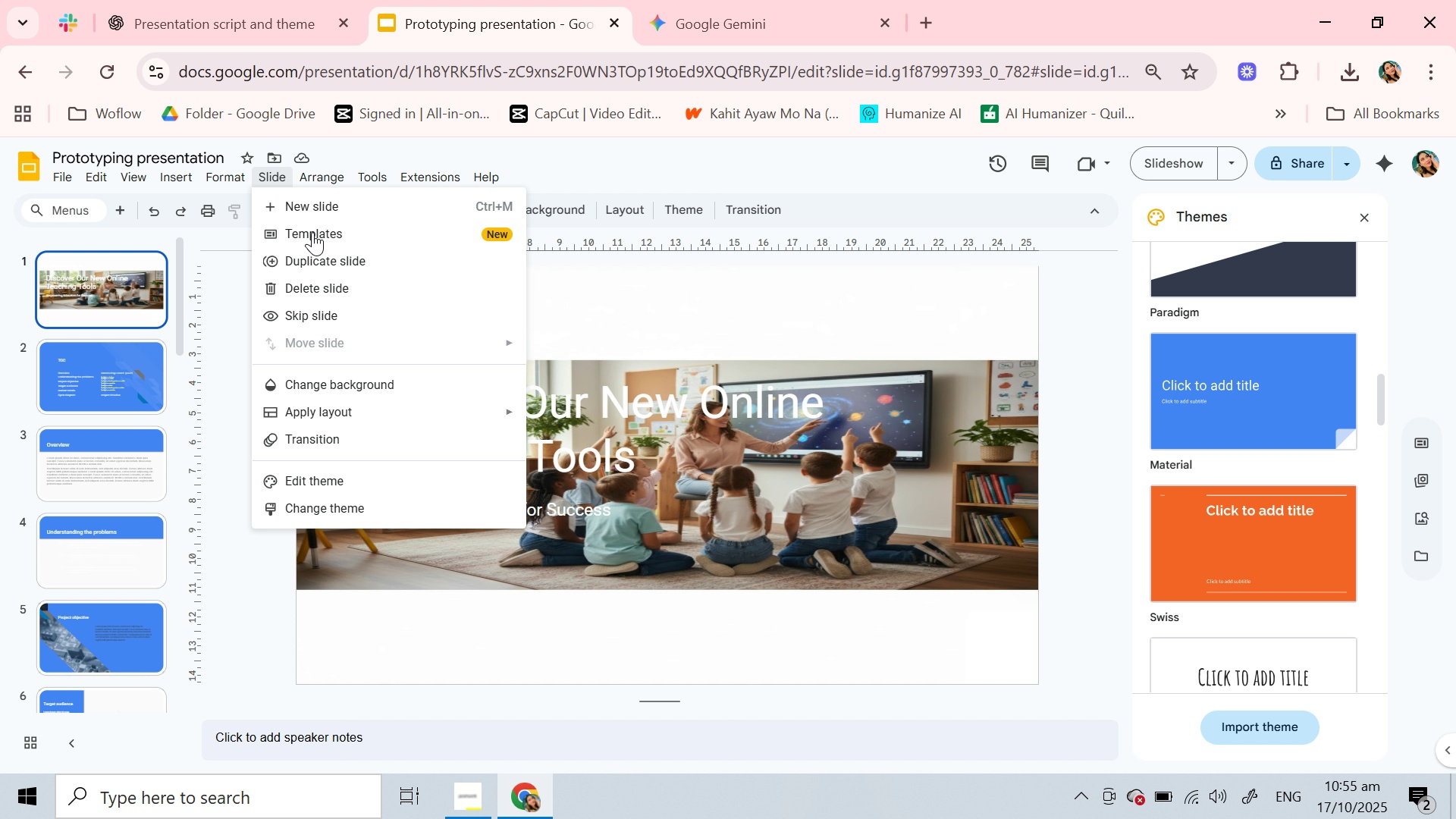 
left_click([388, 381])
 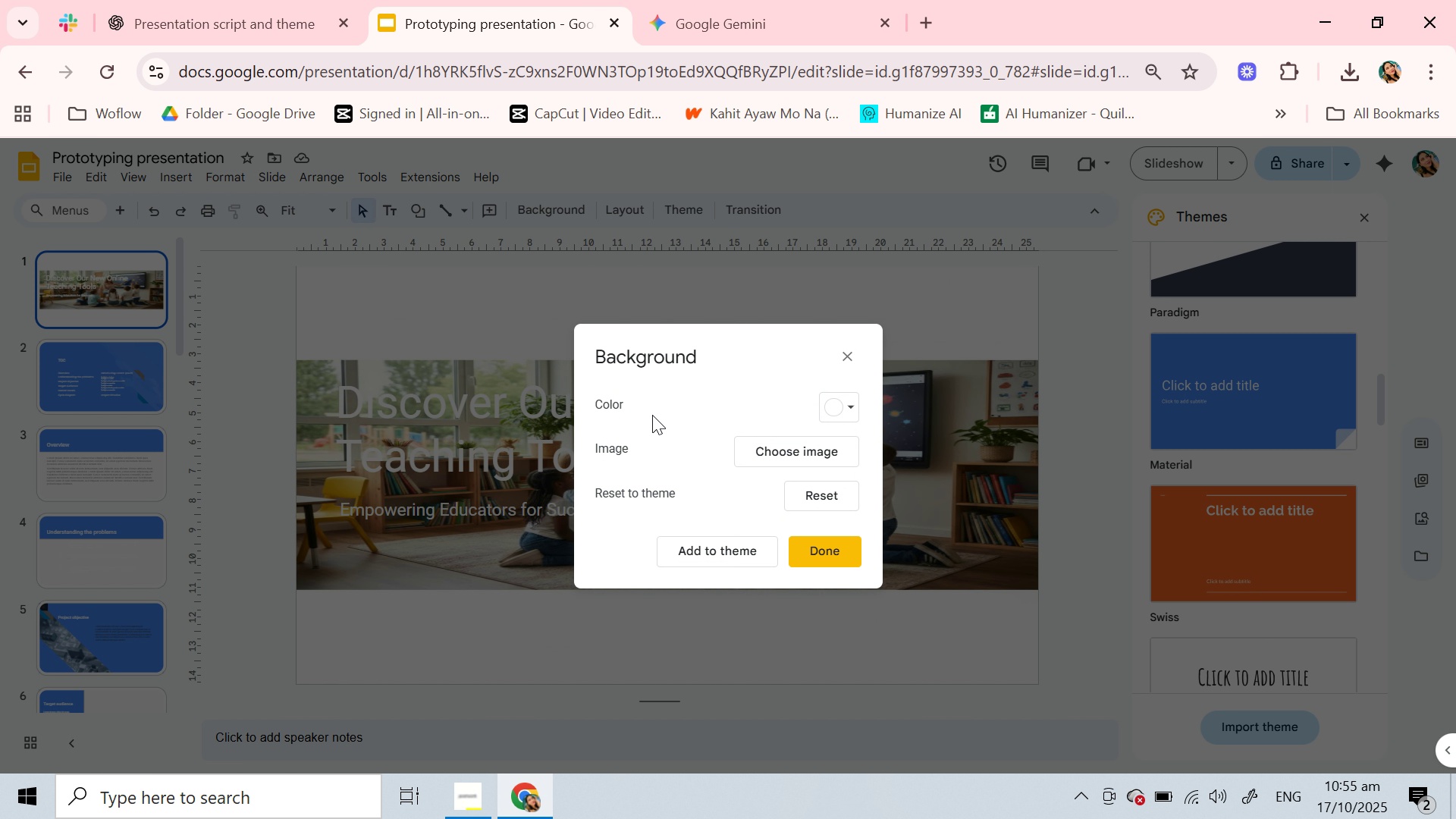 
mouse_move([729, 398])
 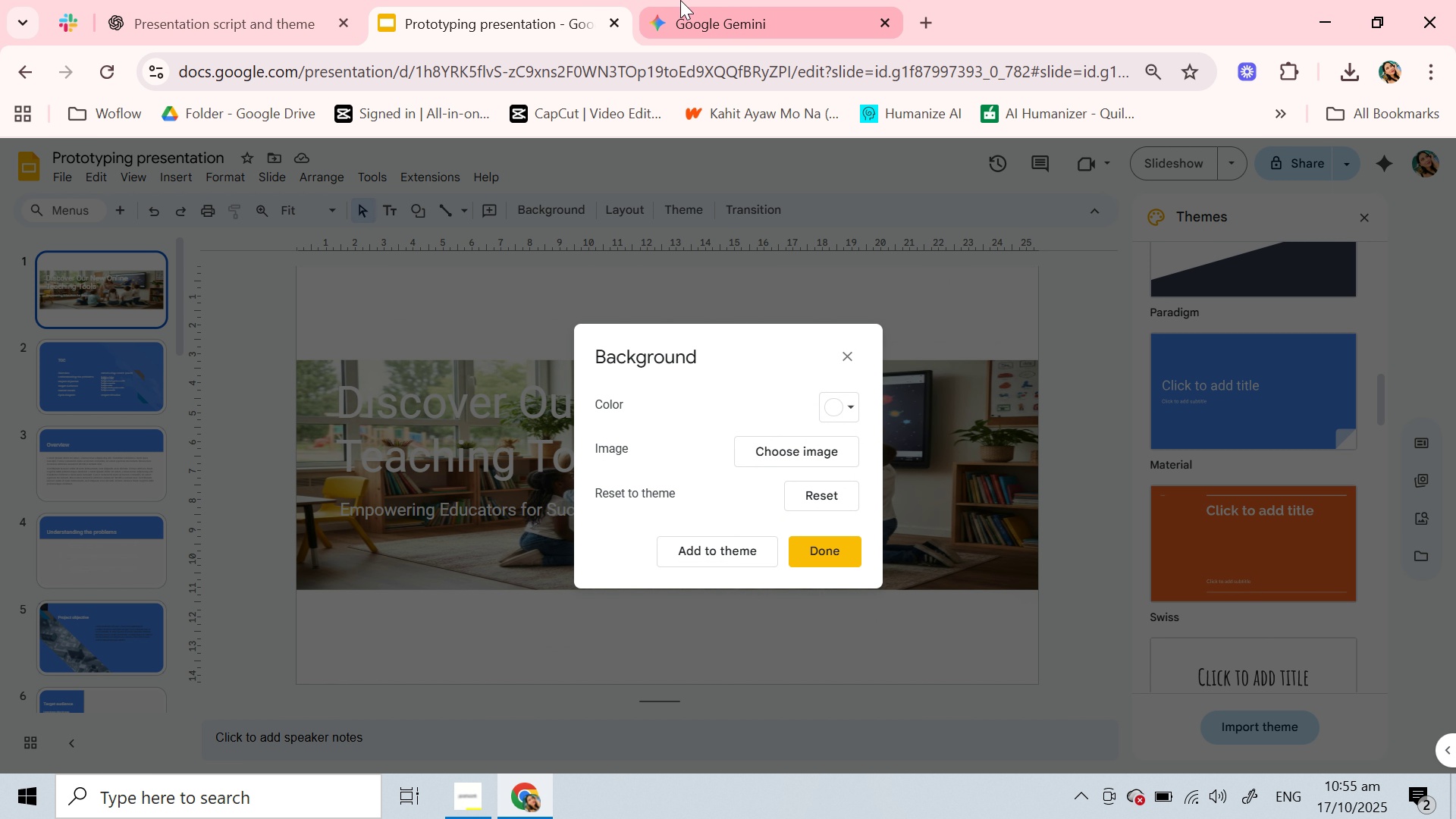 
left_click([680, 0])
 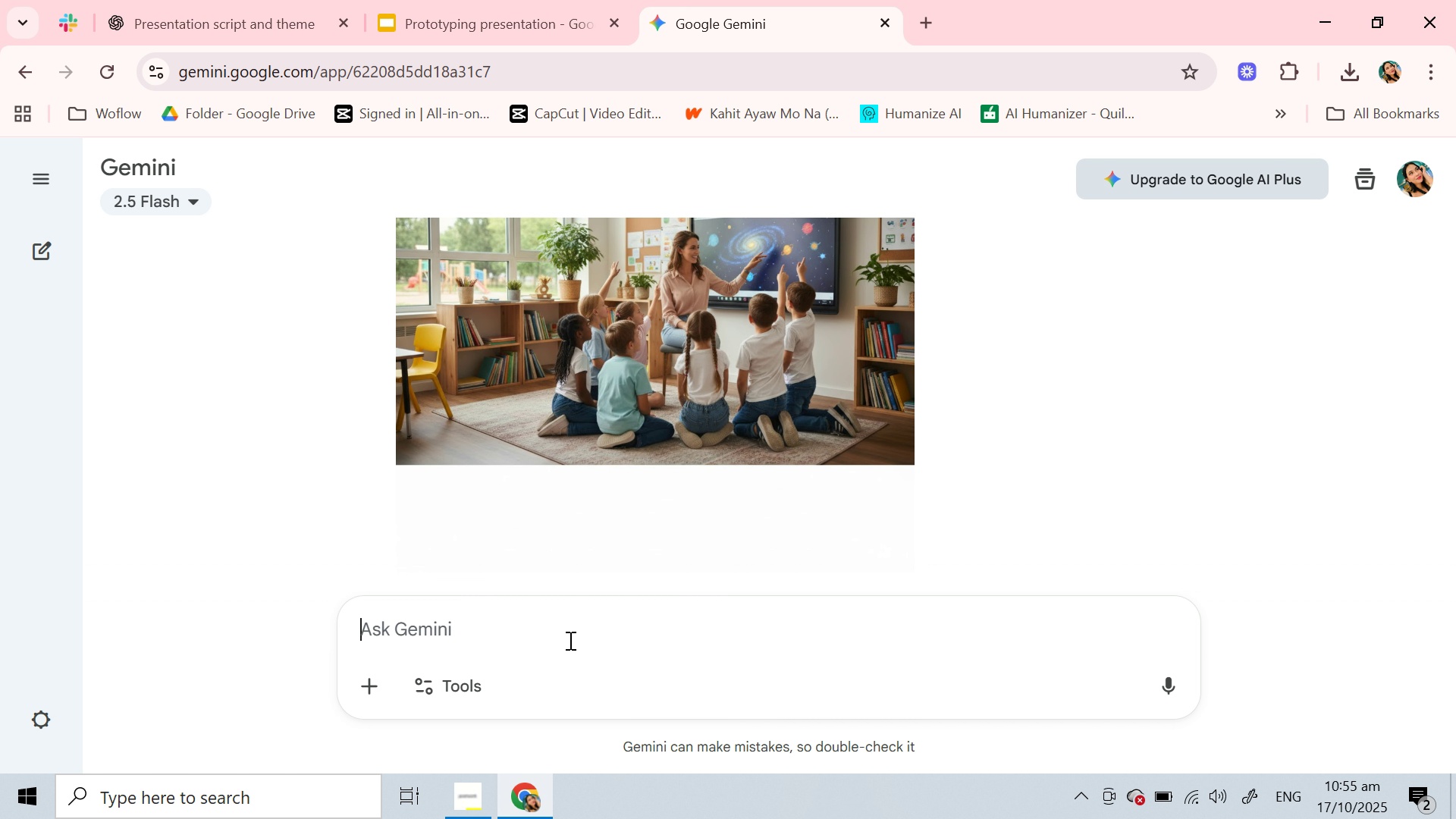 
left_click([569, 640])
 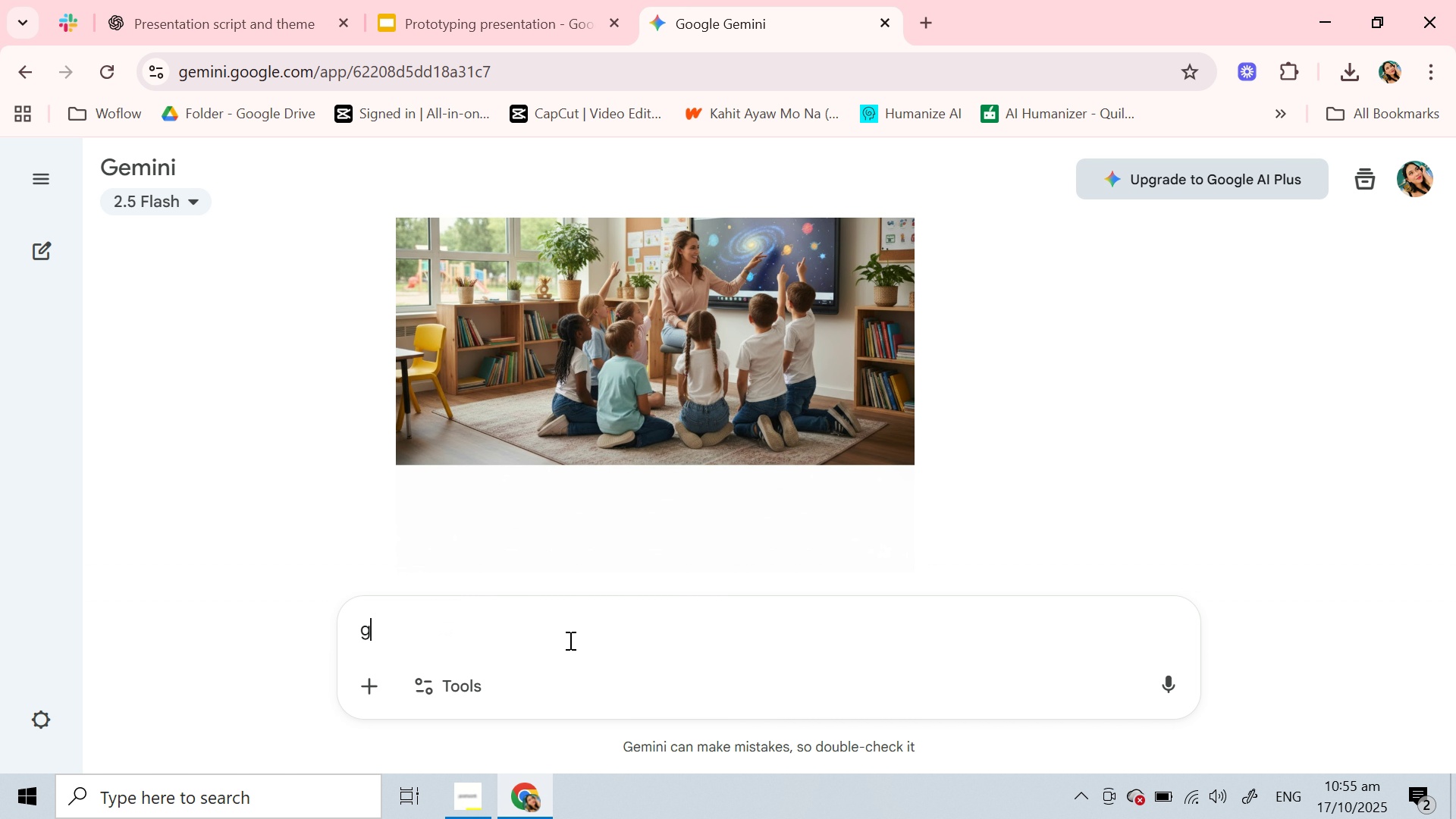 
type(google slide size)
 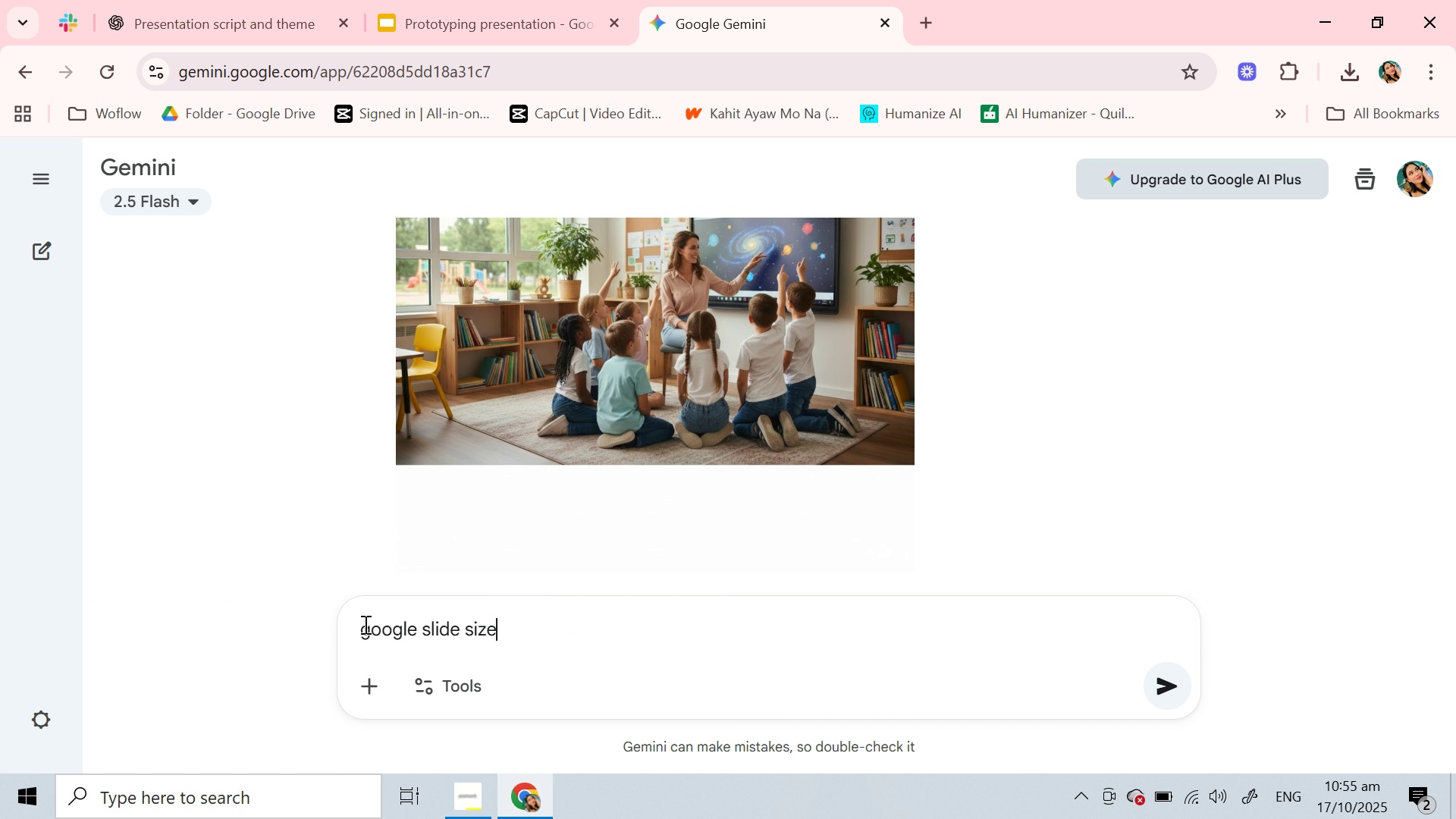 
left_click([363, 624])
 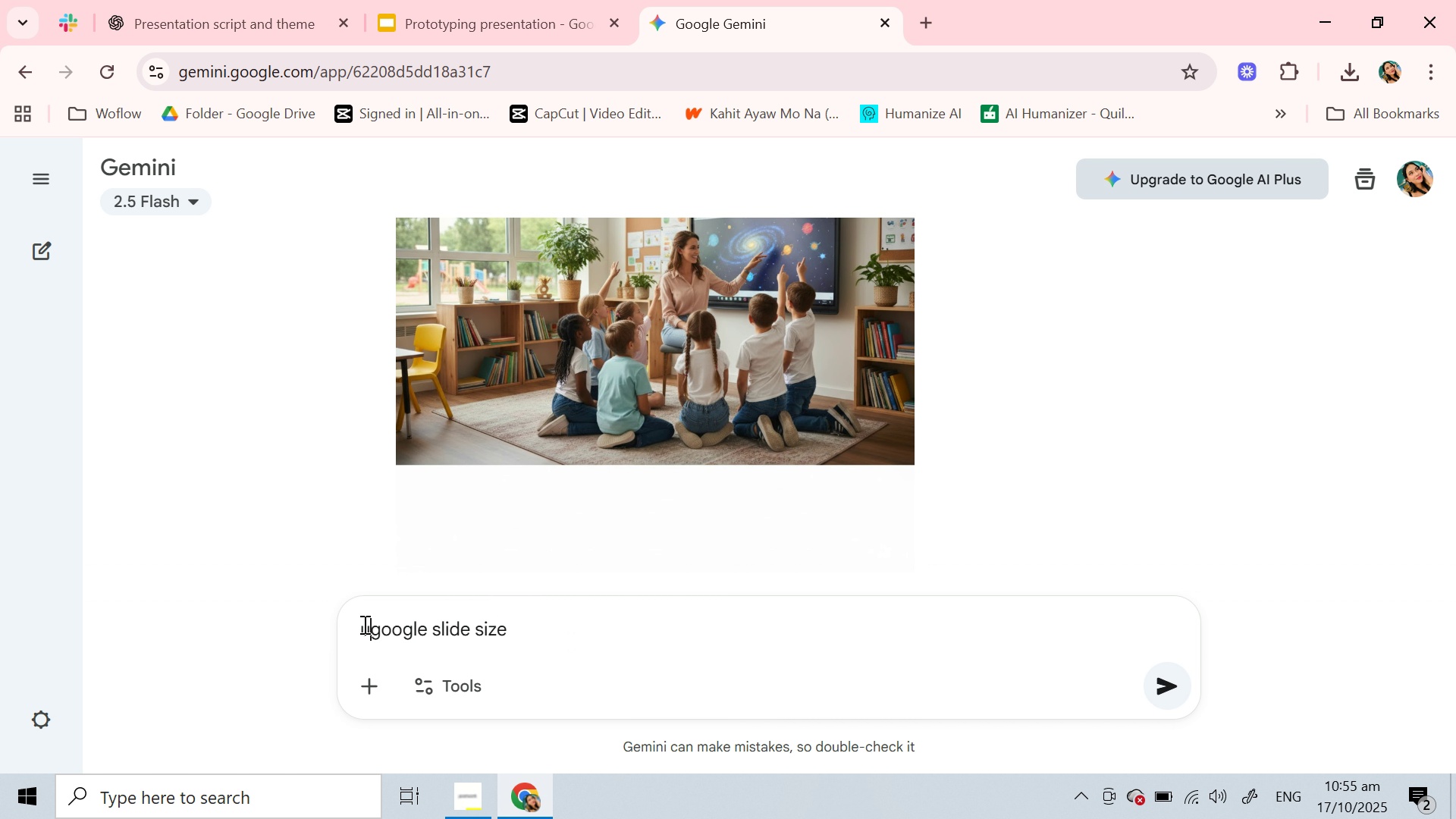 
type(udjust to )
 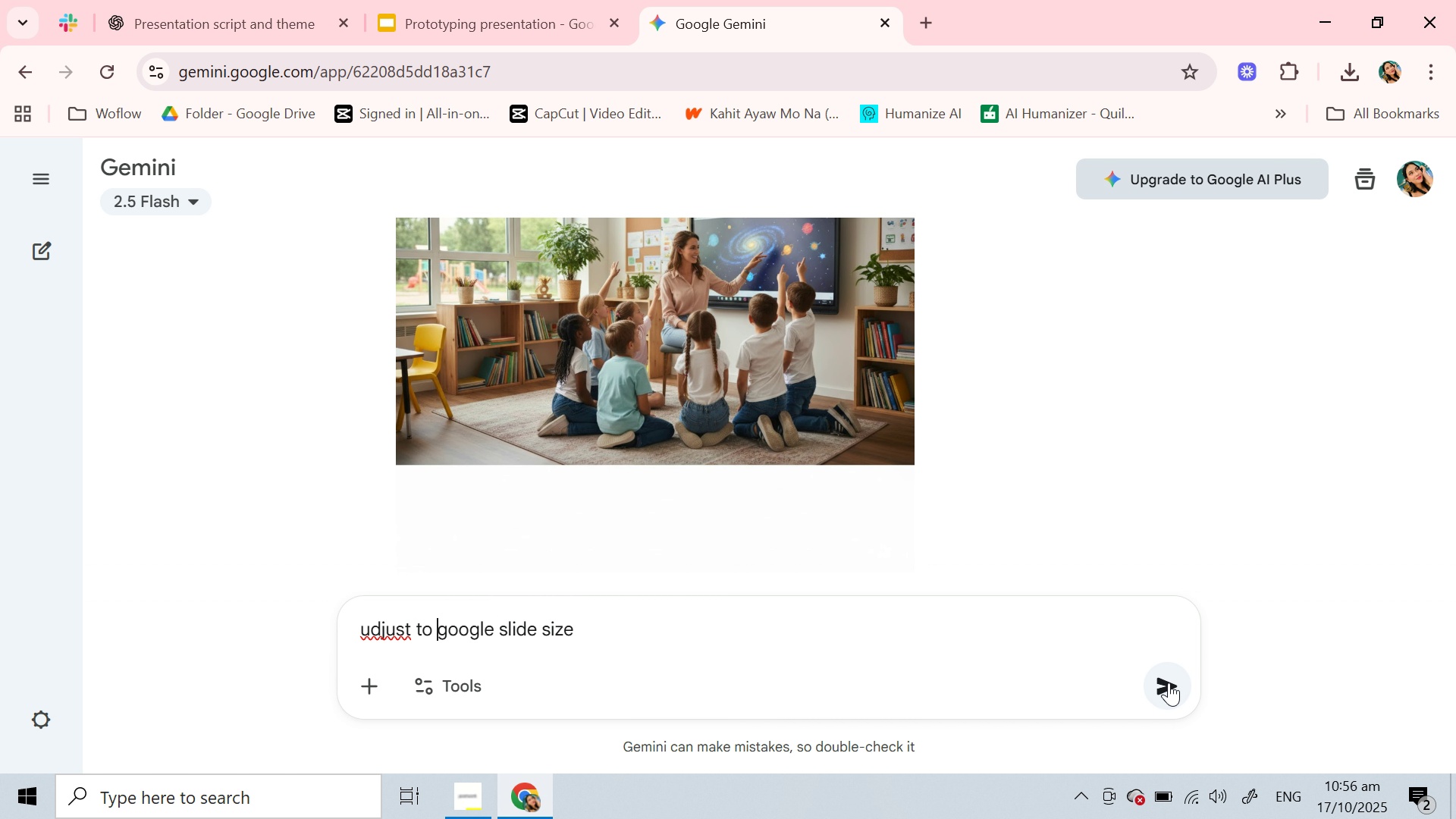 
left_click([1156, 676])
 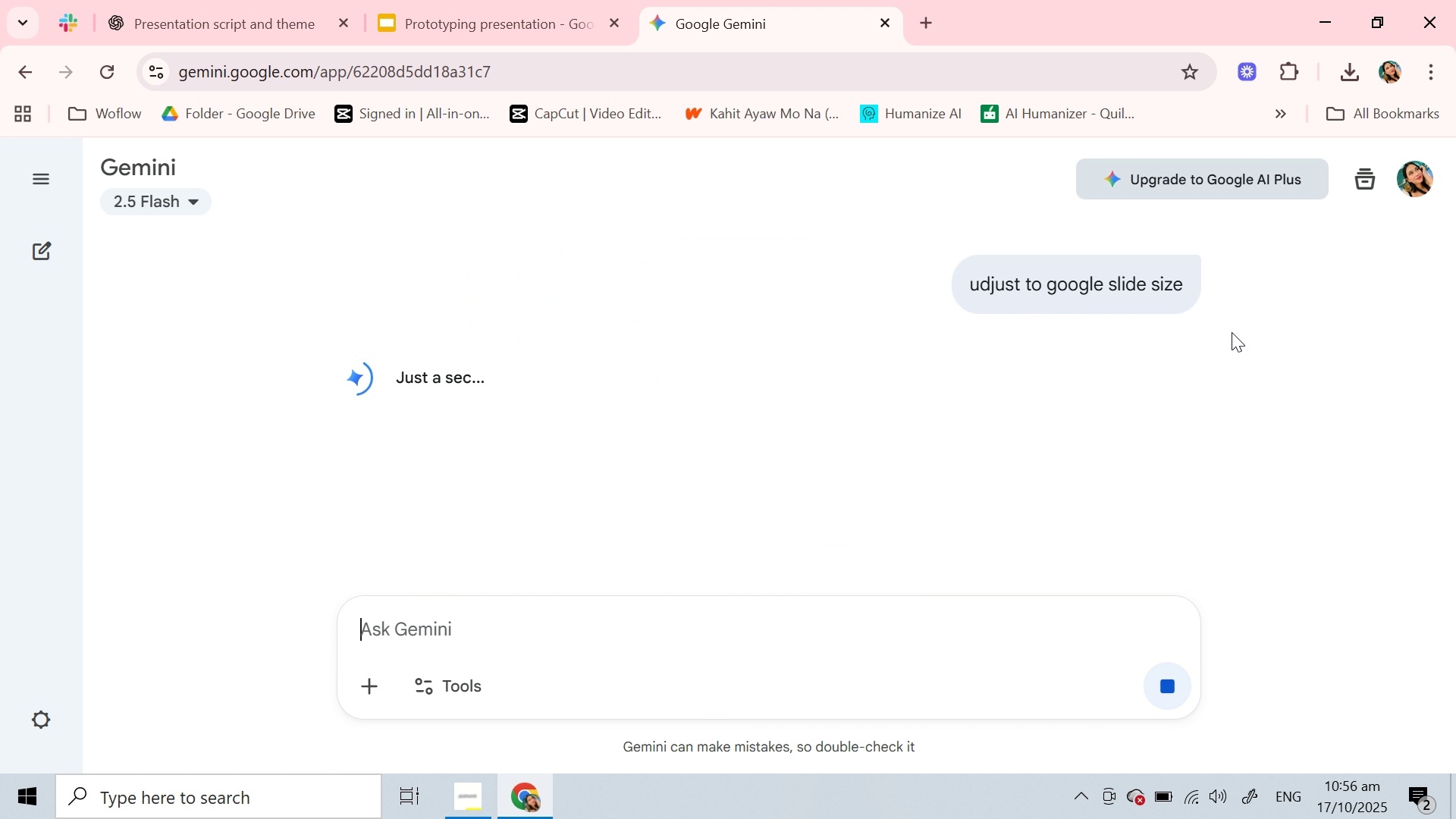 
mouse_move([1222, 326])